 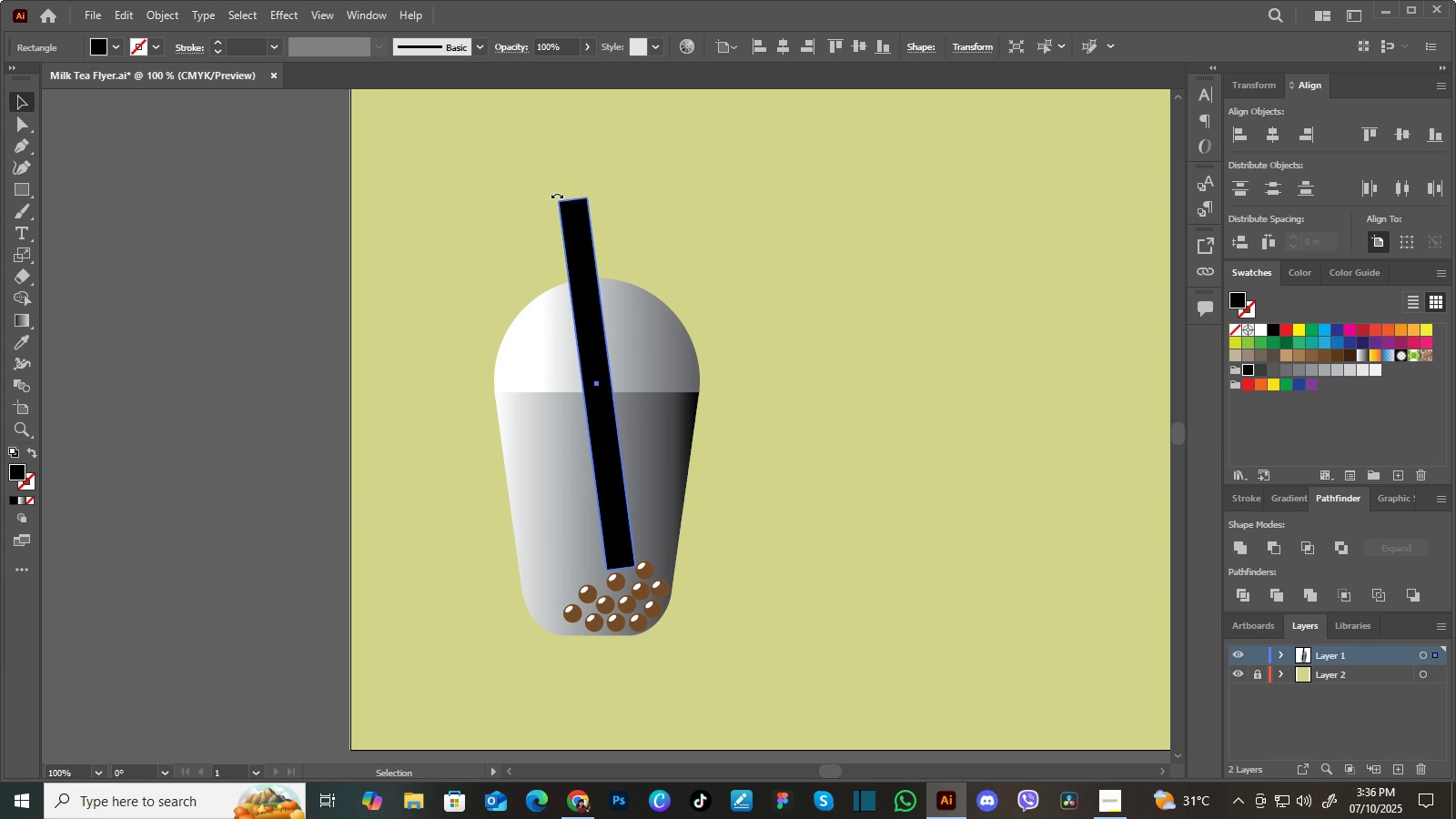 
left_click([870, 298])
 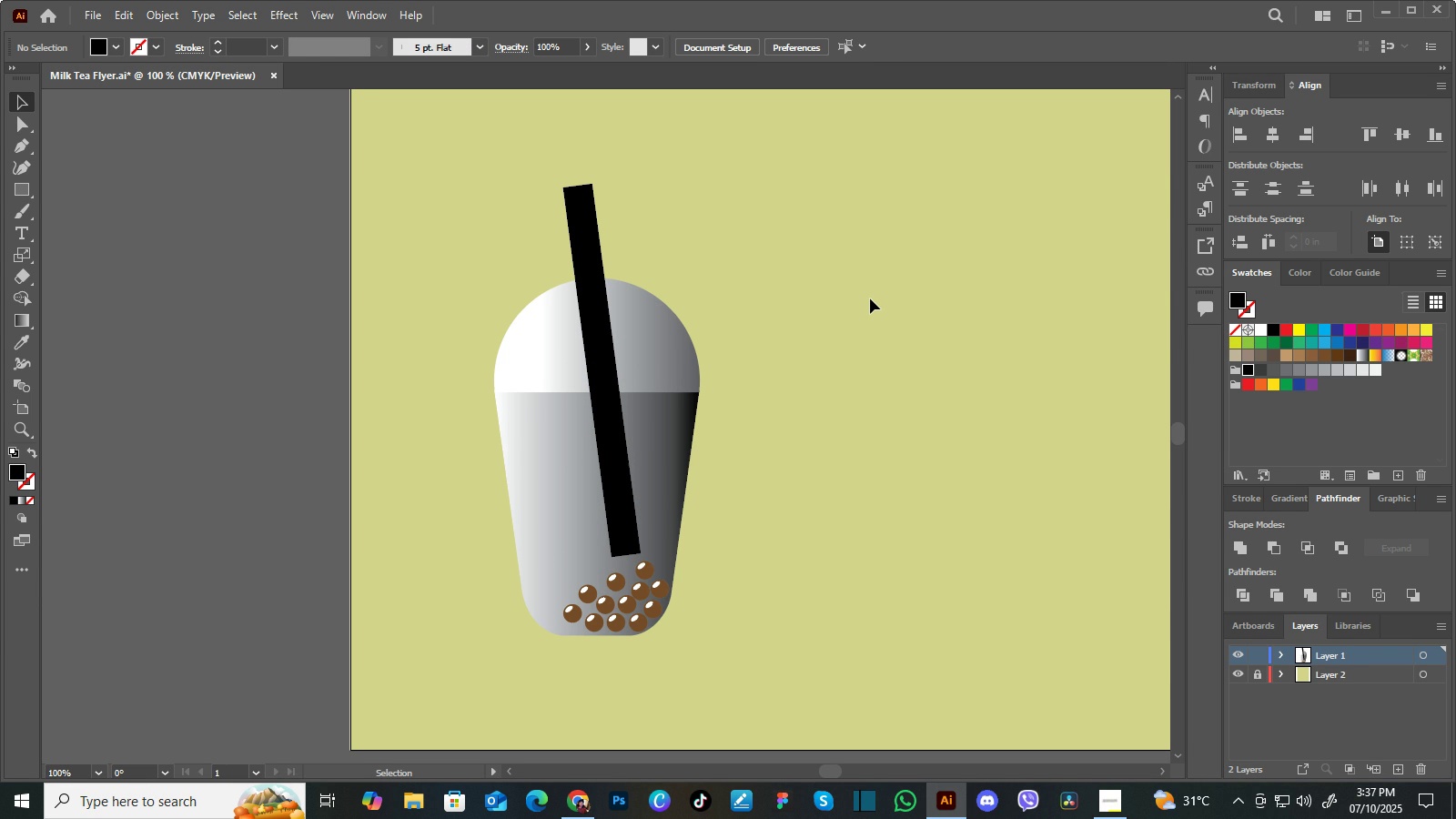 
wait(11.65)
 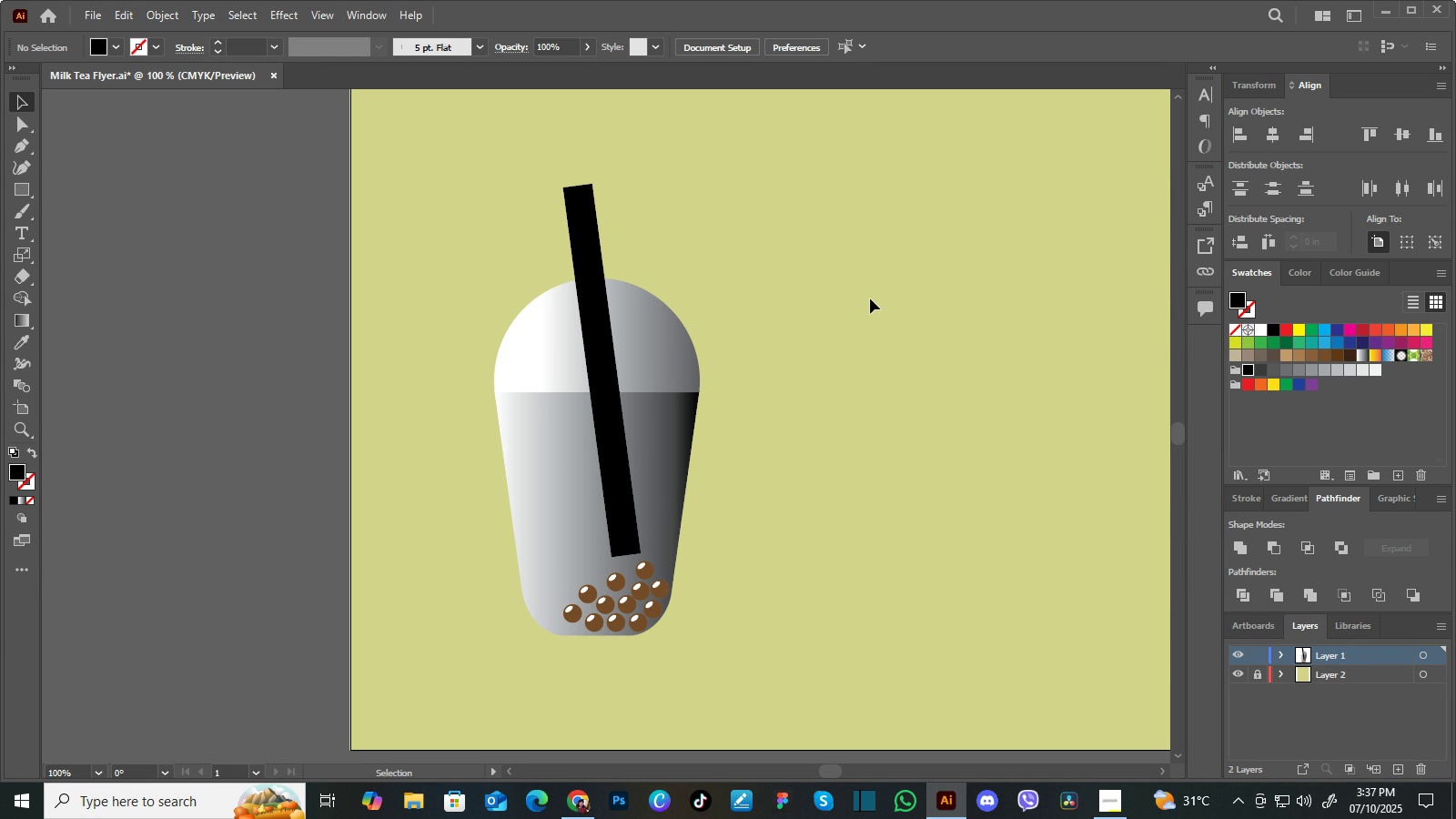 
left_click([26, 190])
 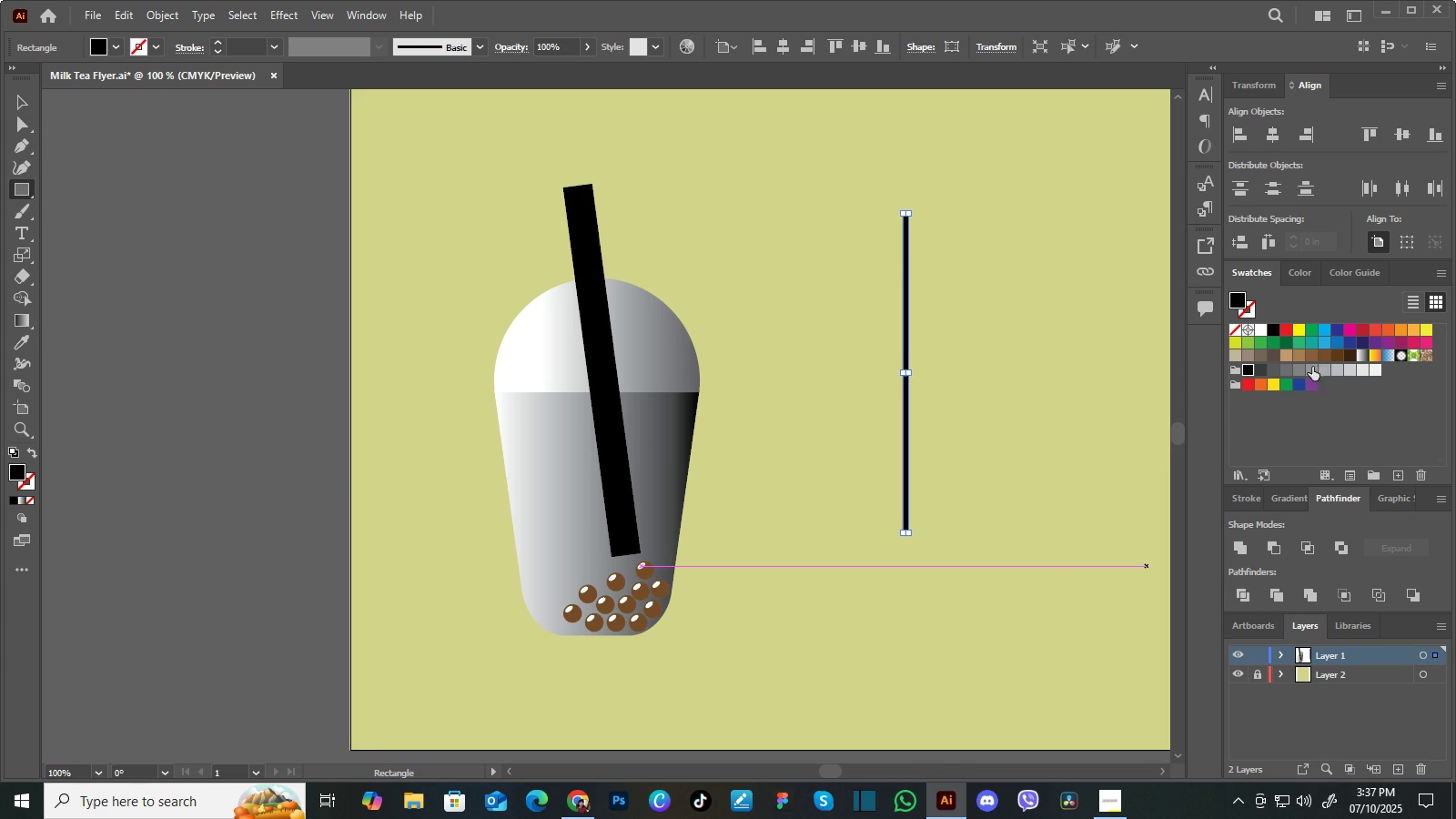 
wait(6.72)
 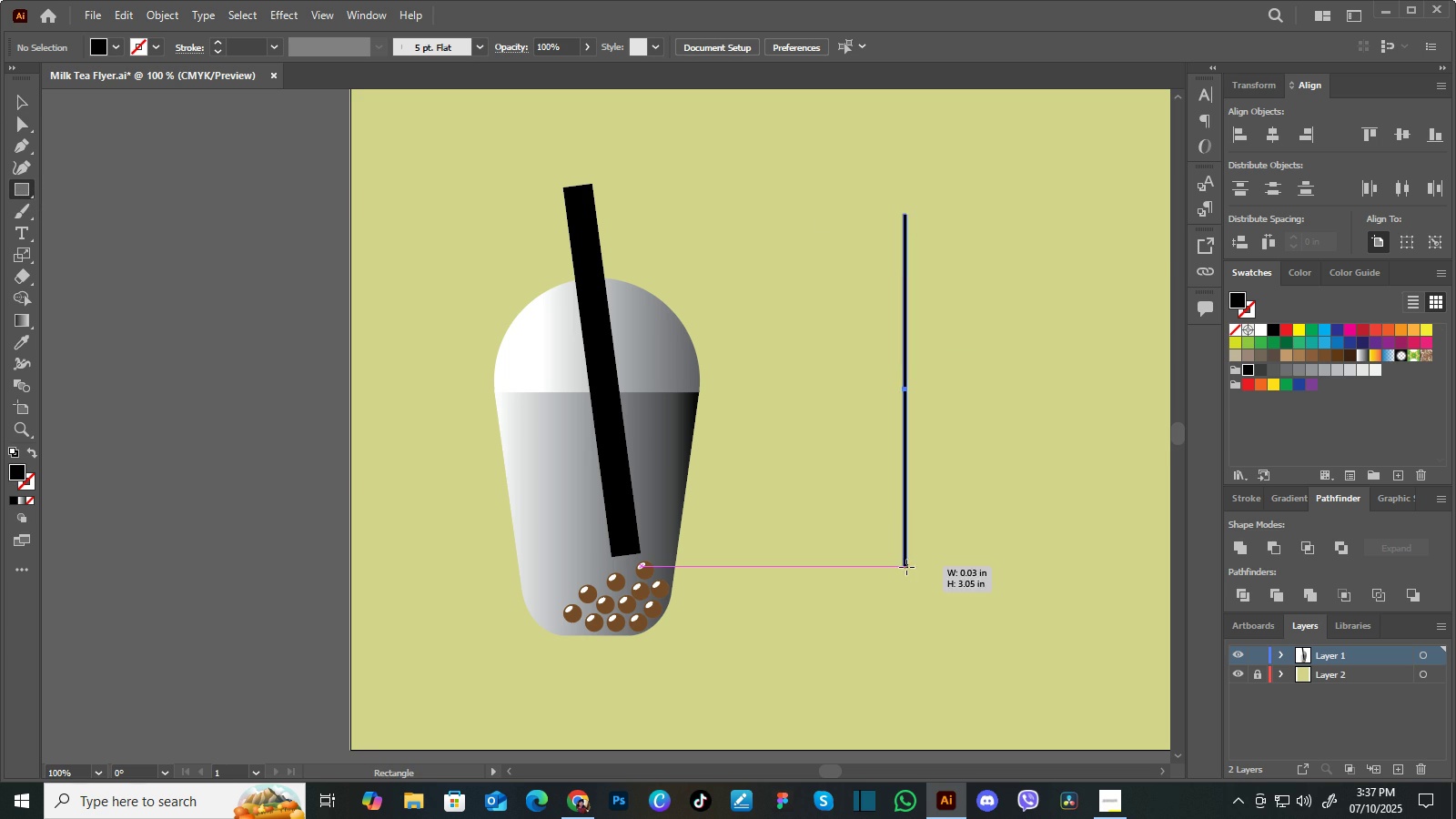 
left_click([1260, 331])
 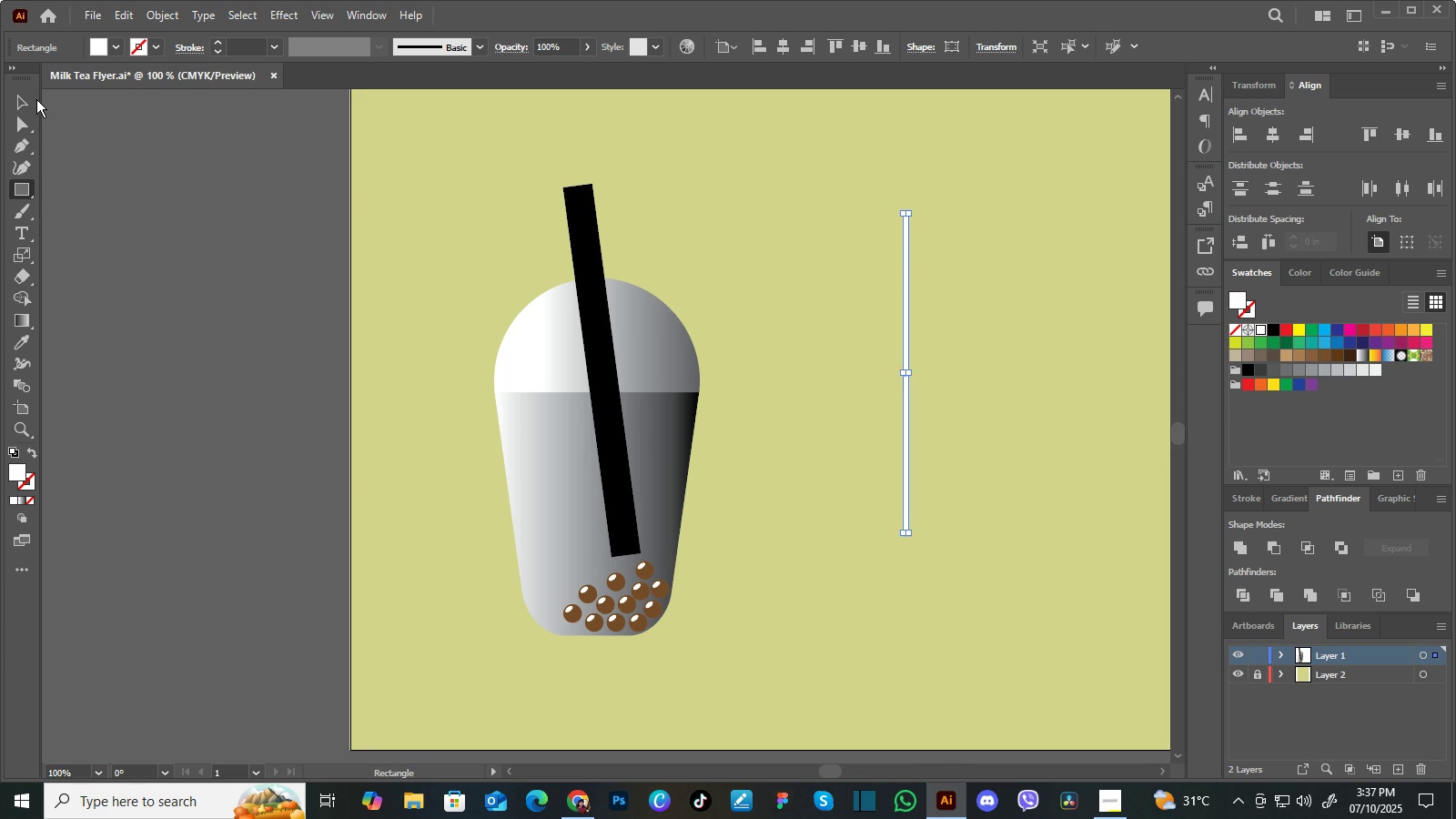 
left_click([25, 100])
 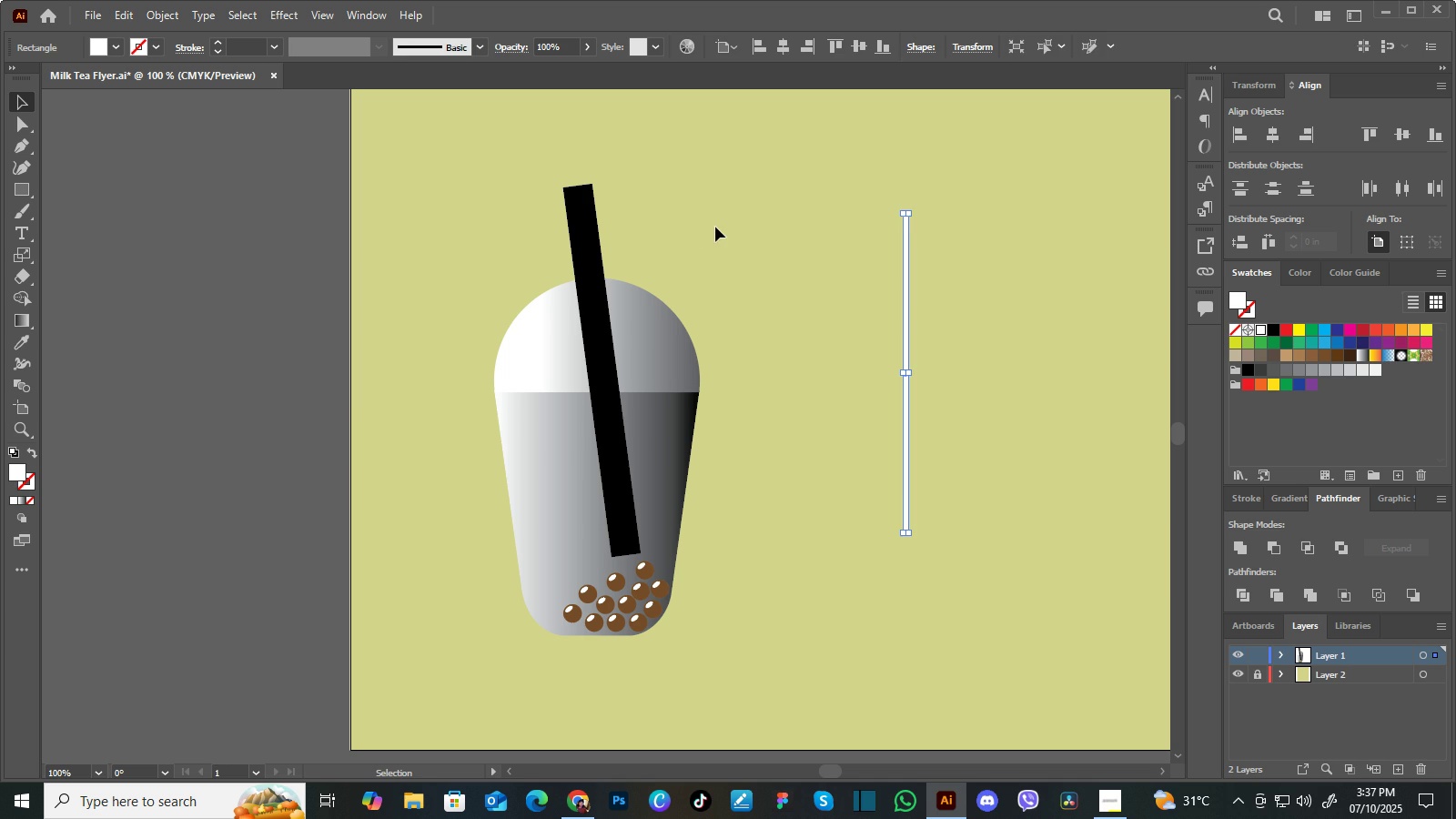 
left_click([715, 227])